 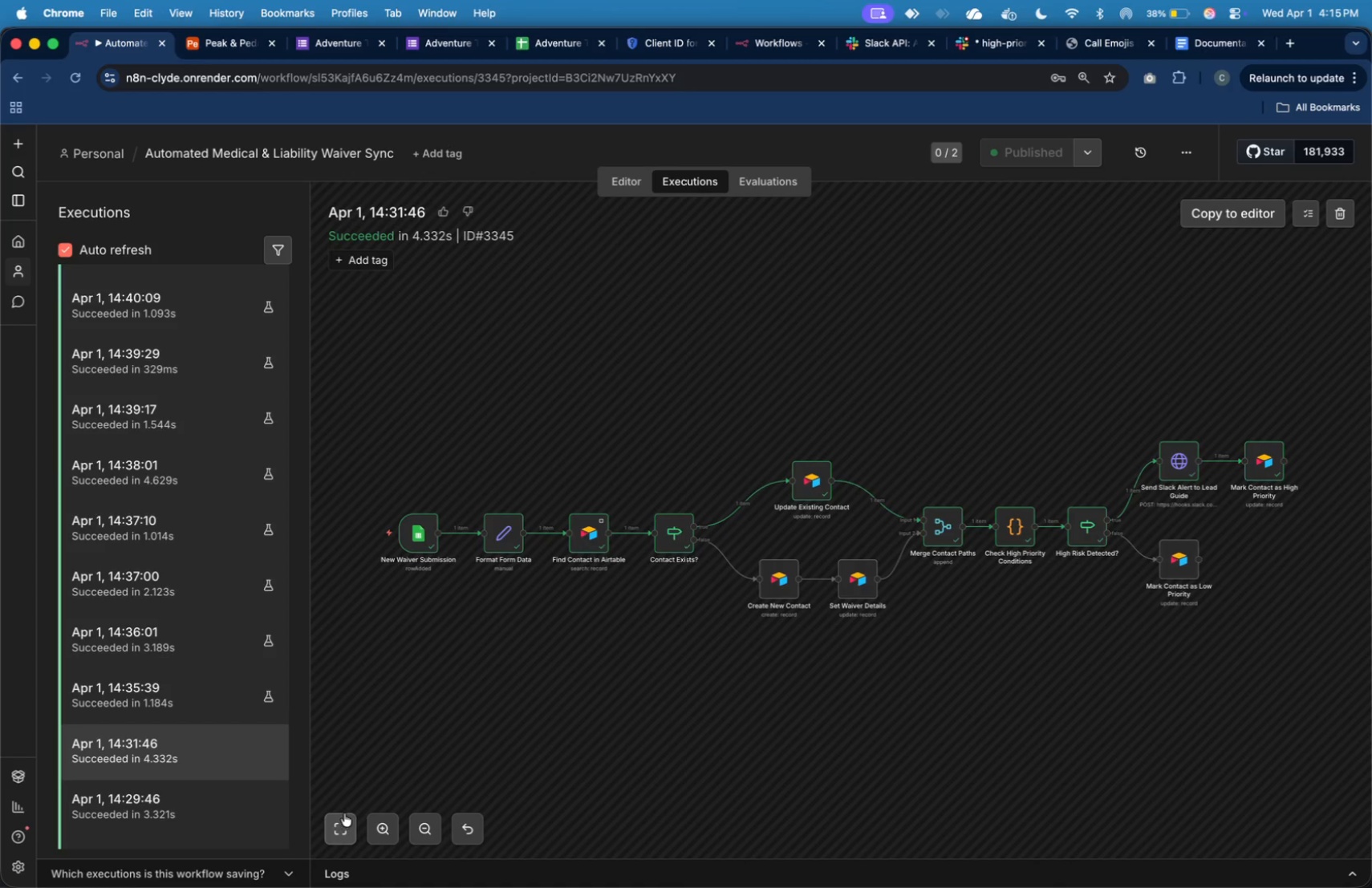 
scroll: coordinate [177, 391], scroll_direction: up, amount: 48.0
 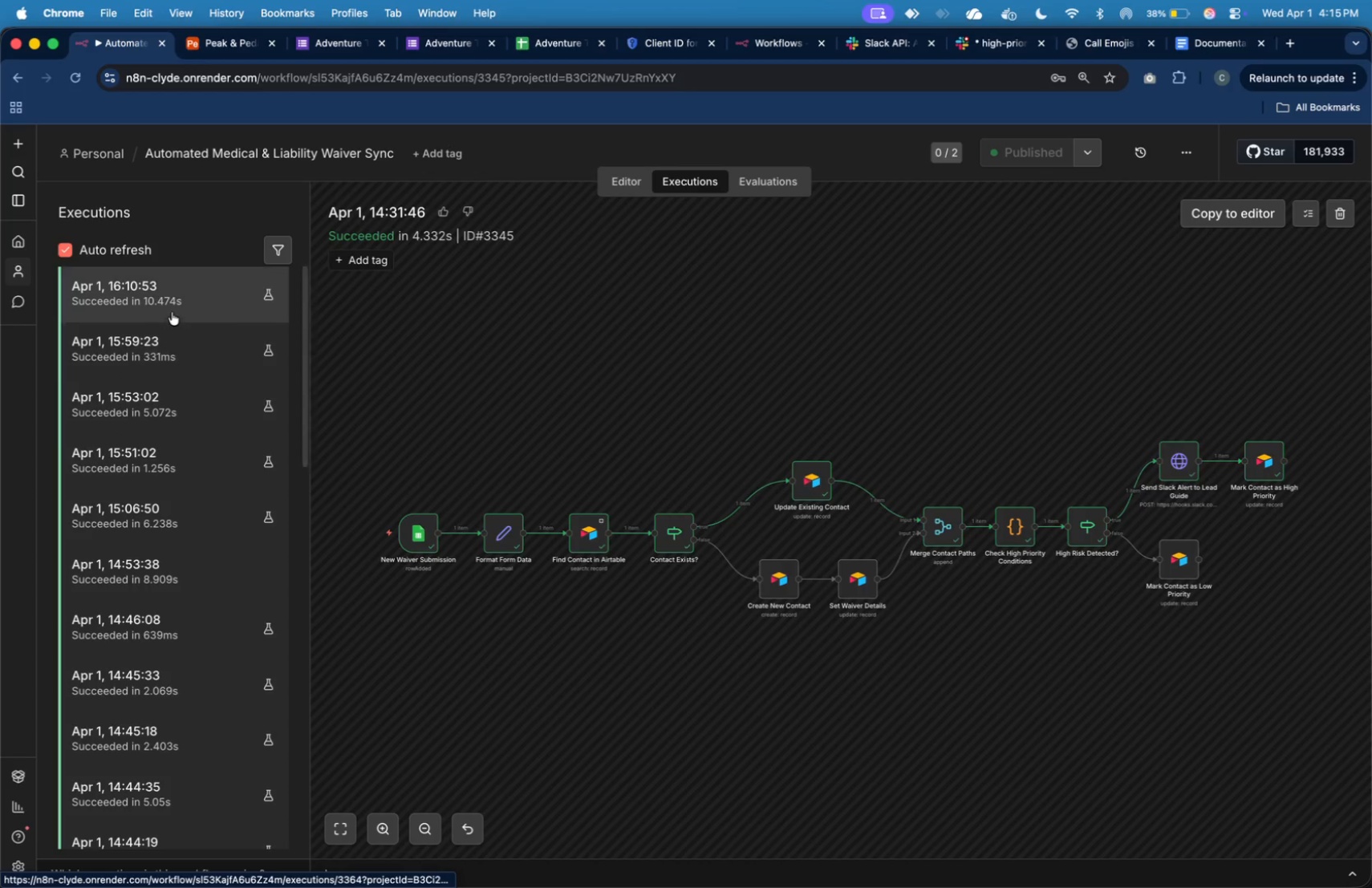 
left_click([172, 312])
 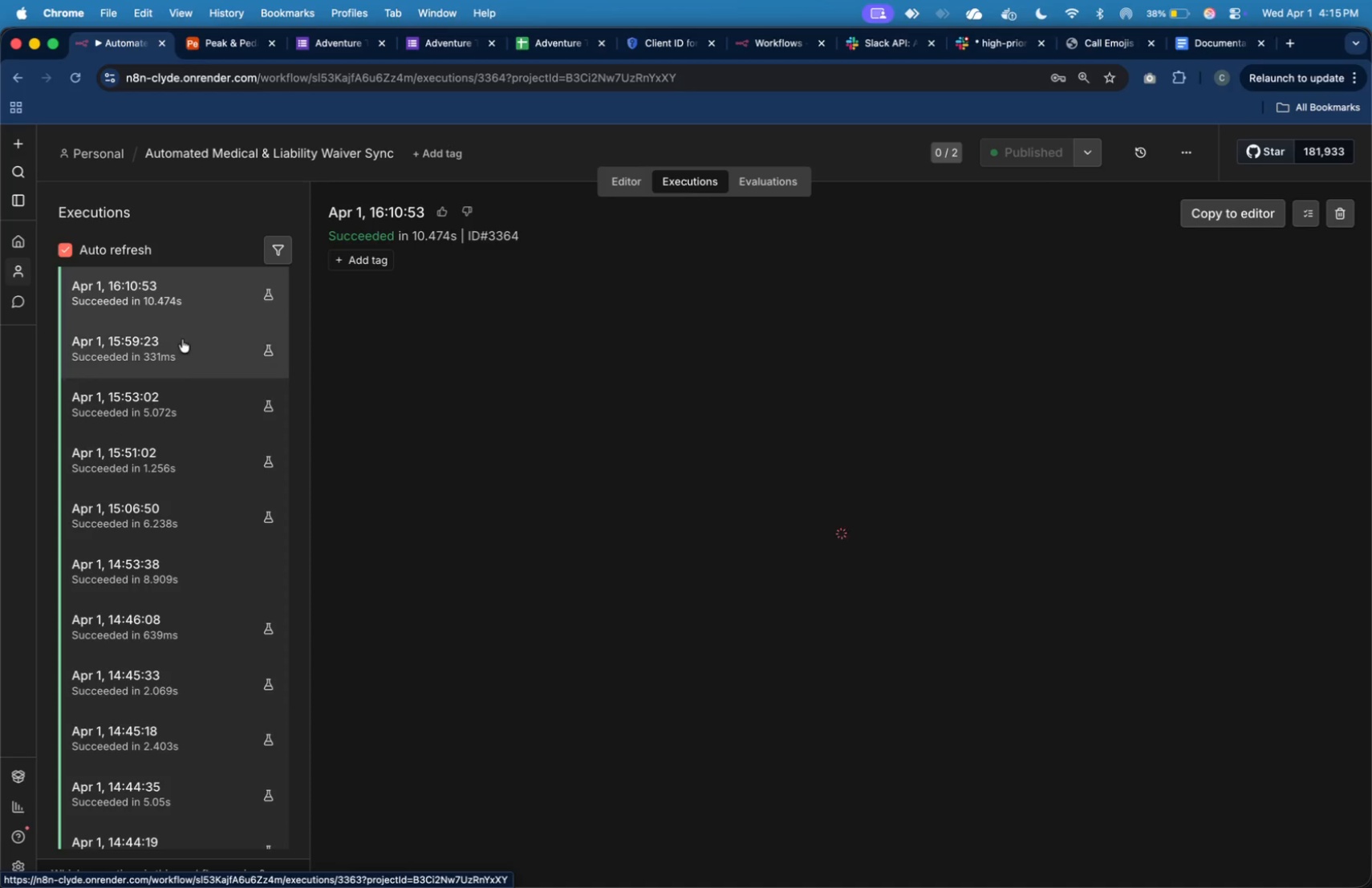 
scroll: coordinate [167, 389], scroll_direction: up, amount: 15.0
 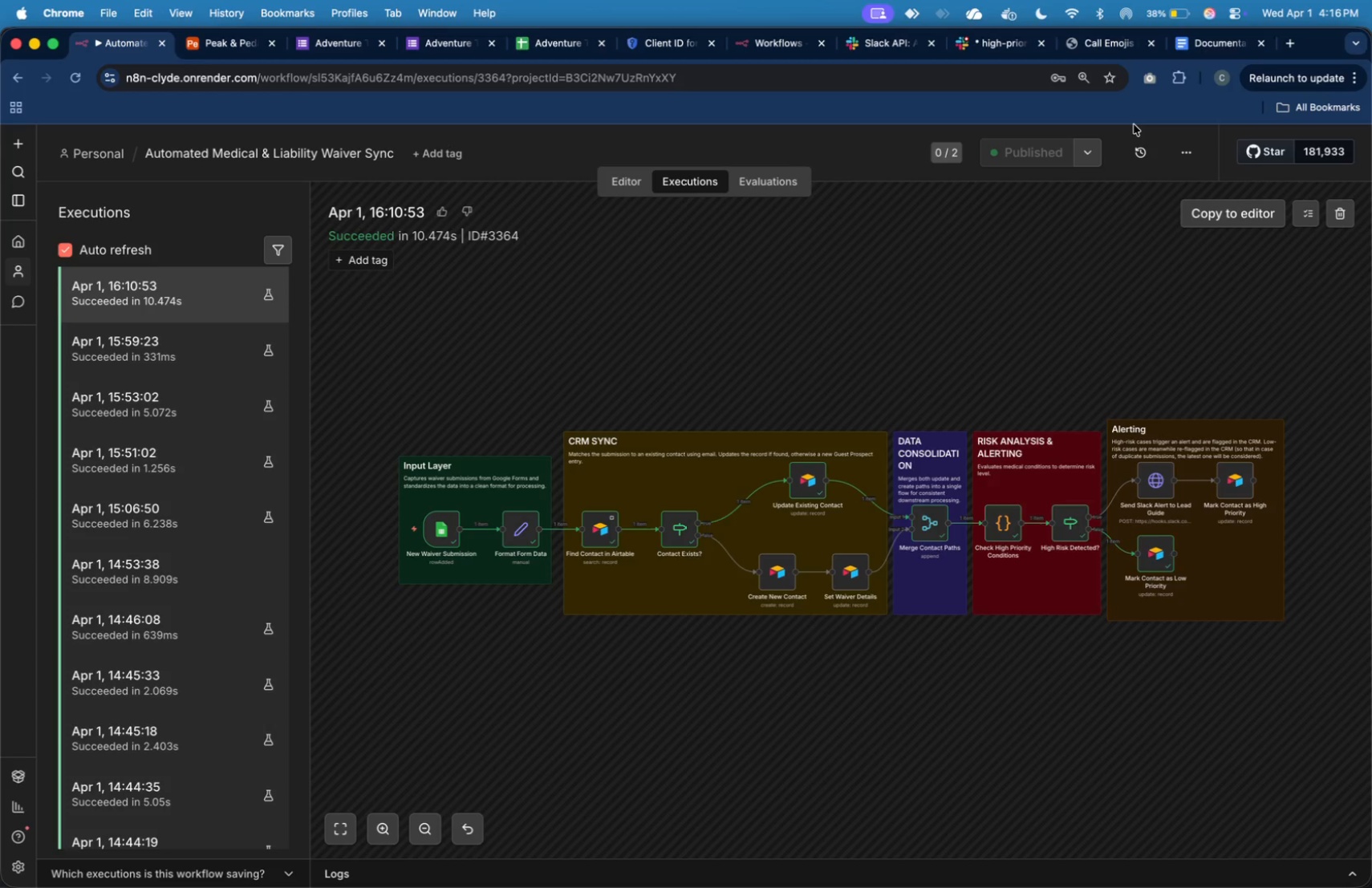 
wait(33.08)
 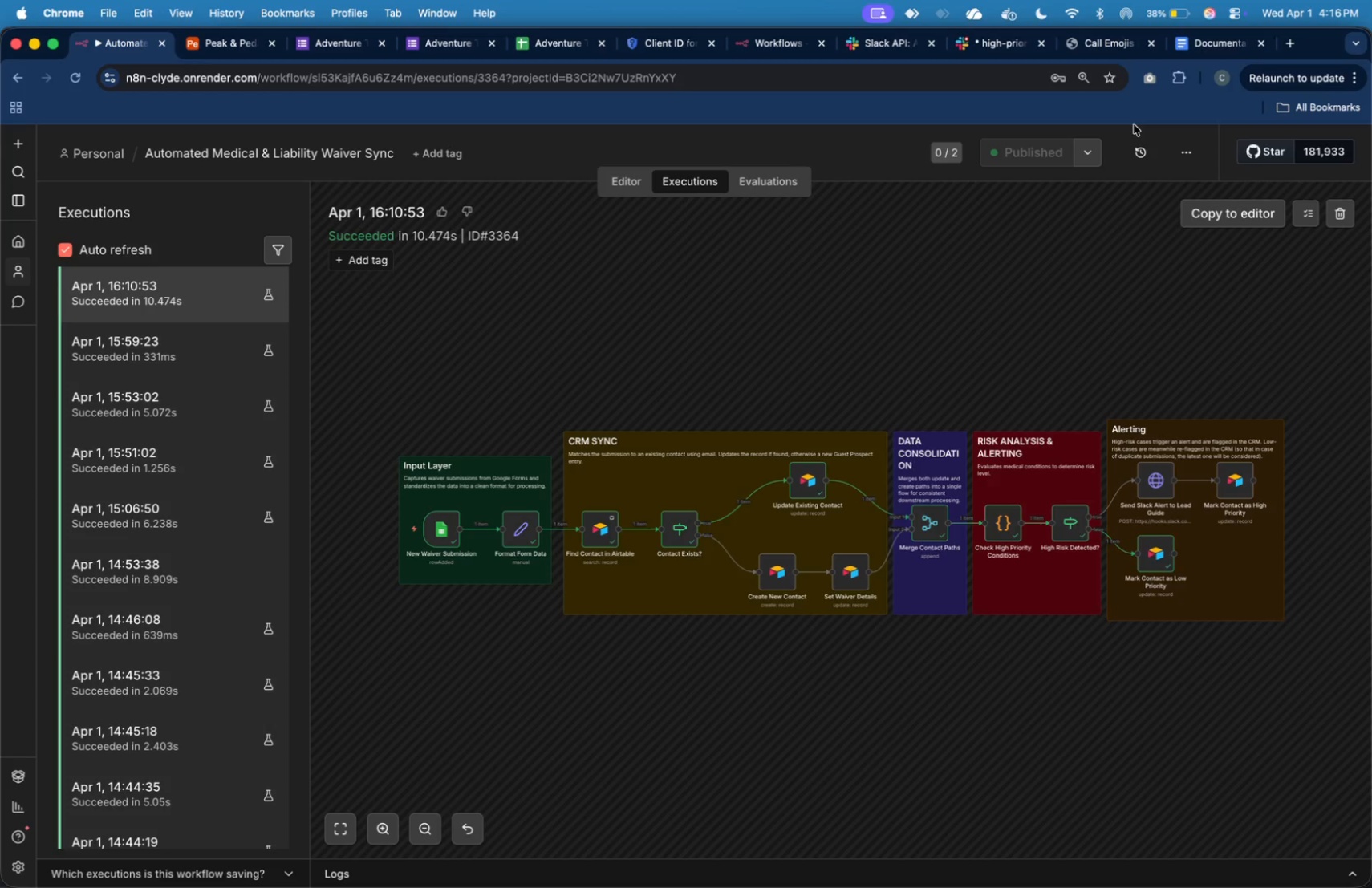 
left_click([343, 50])
 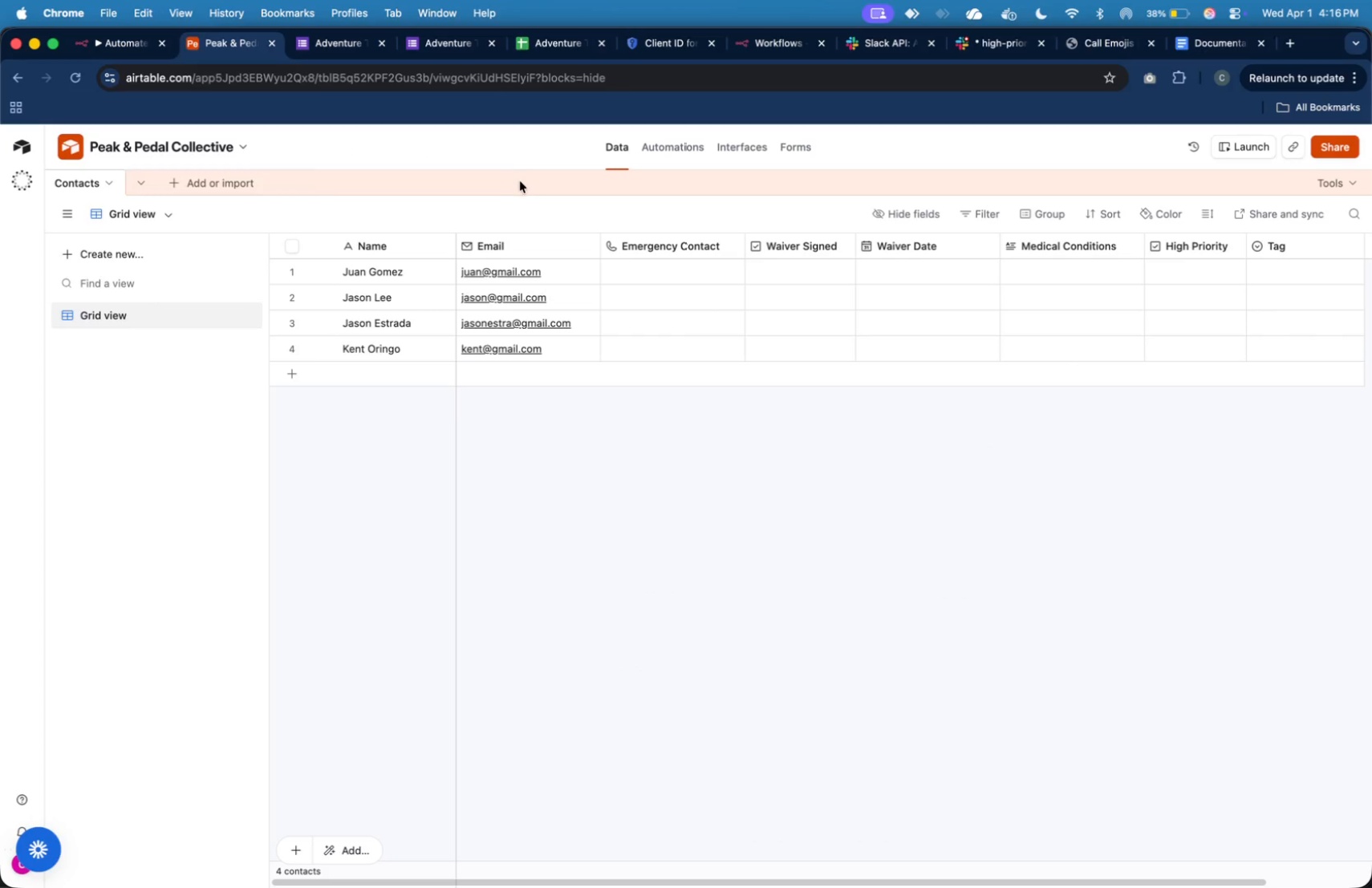 
wait(7.12)
 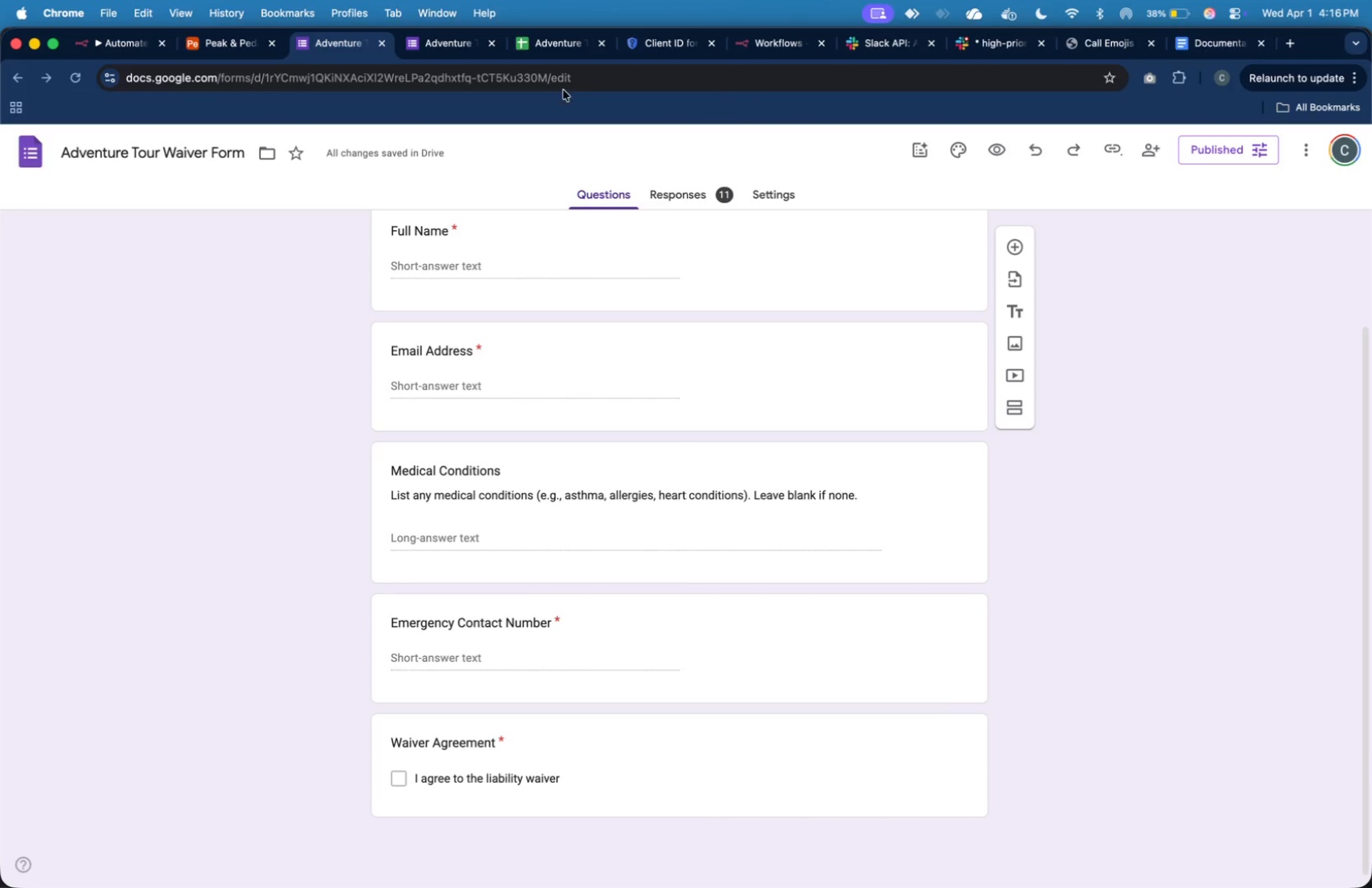 
left_click([134, 51])
 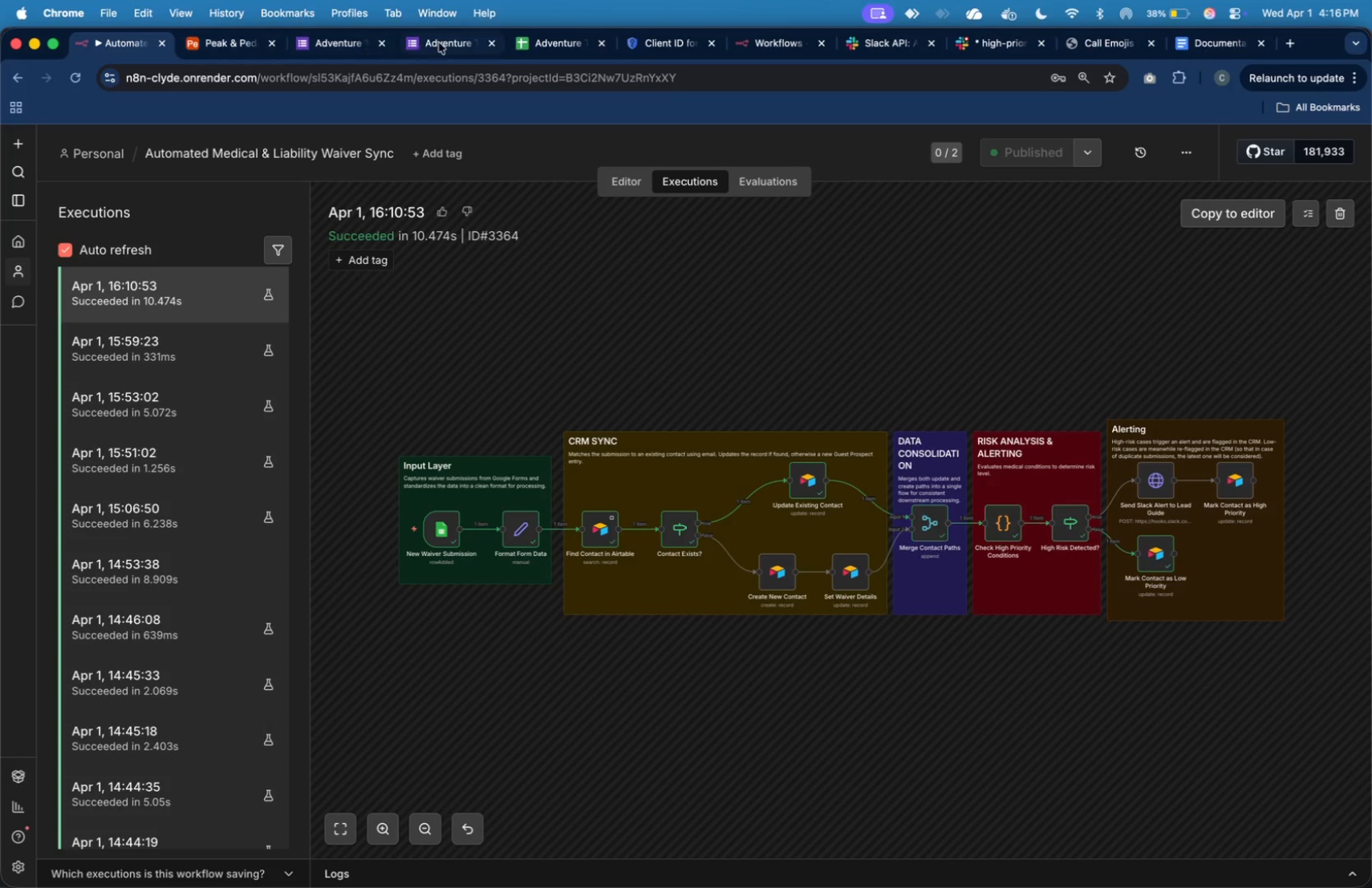 
left_click([440, 43])
 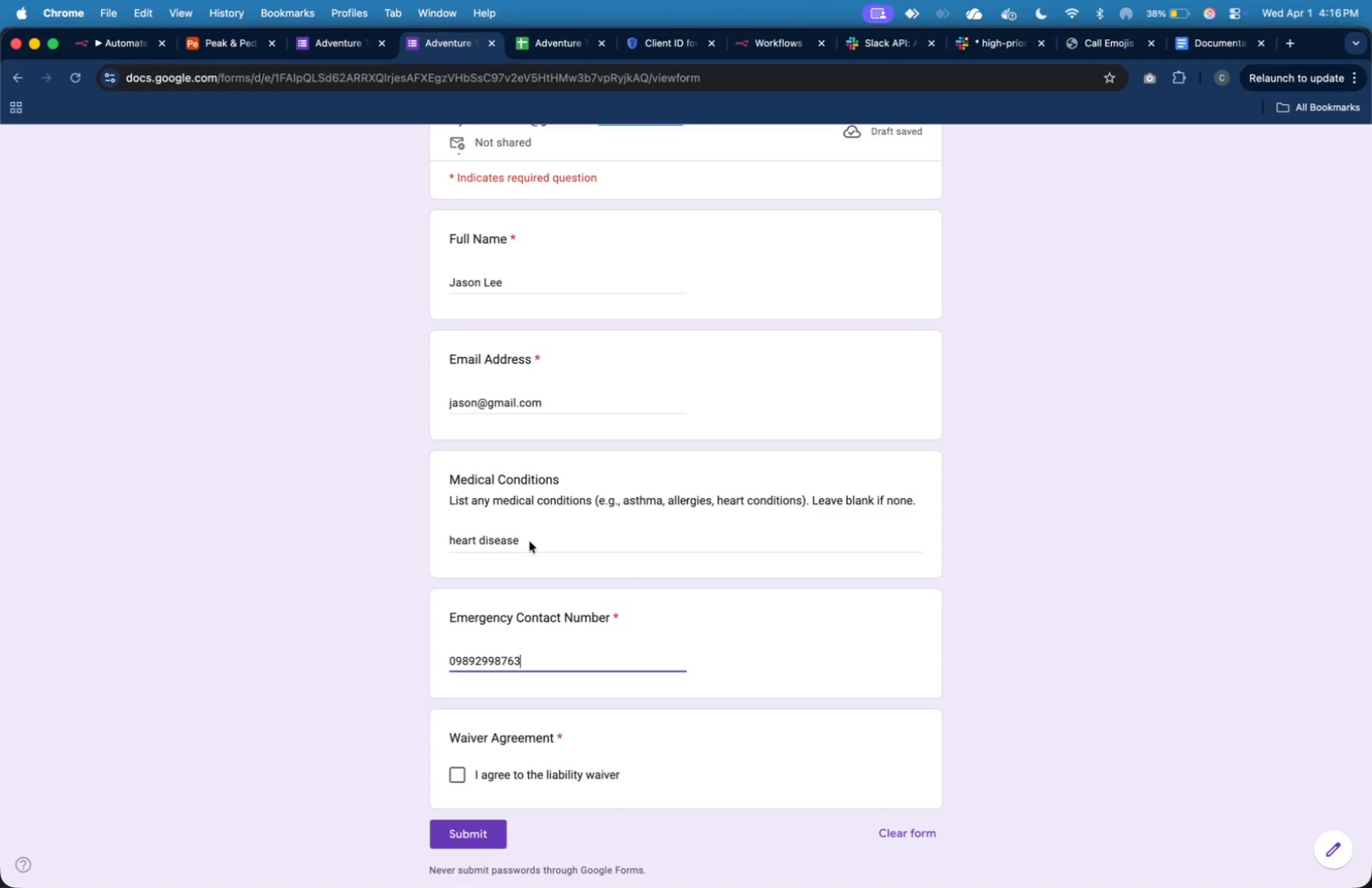 
scroll: coordinate [526, 504], scroll_direction: down, amount: 7.0
 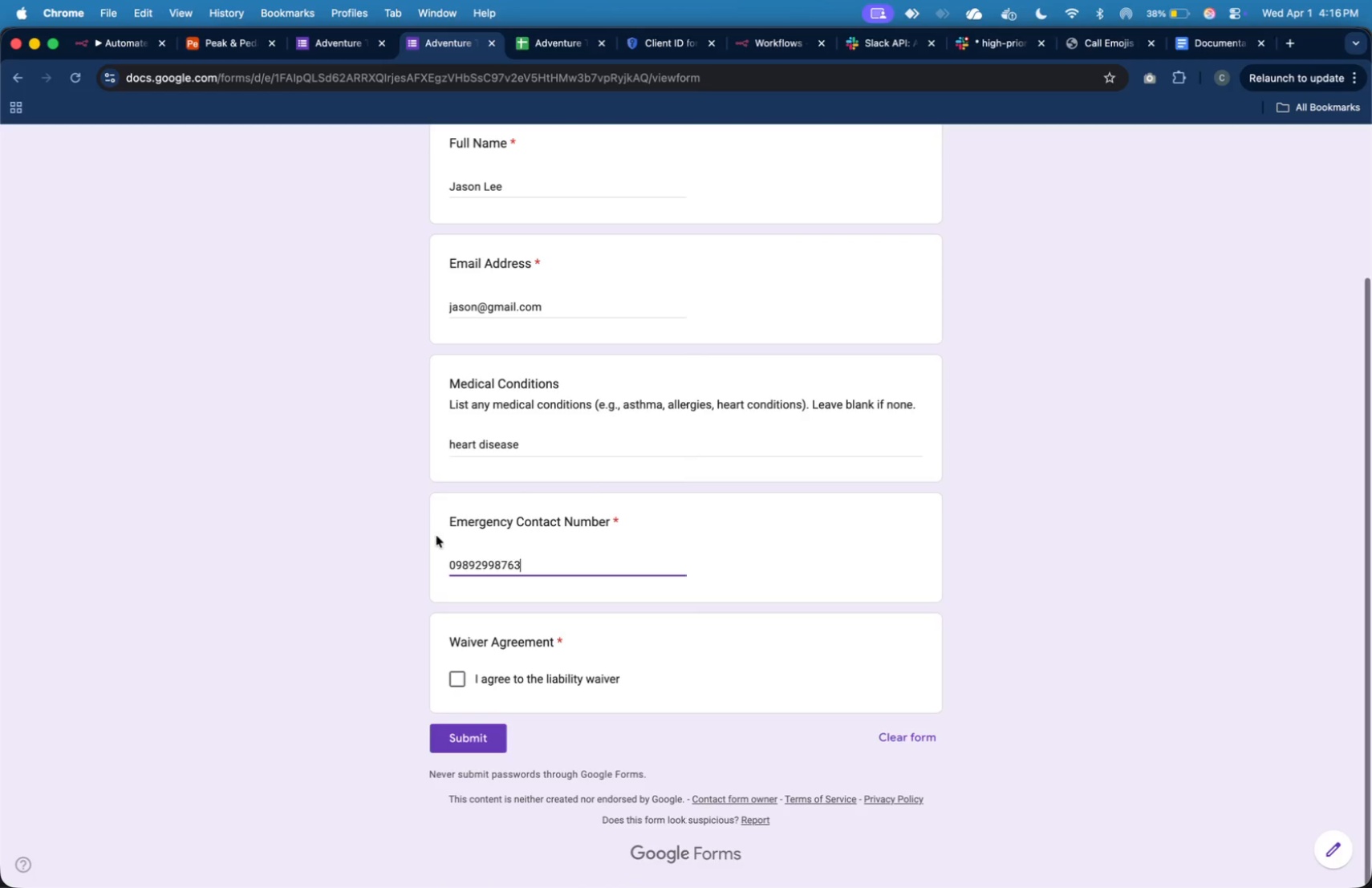 
left_click([428, 546])
 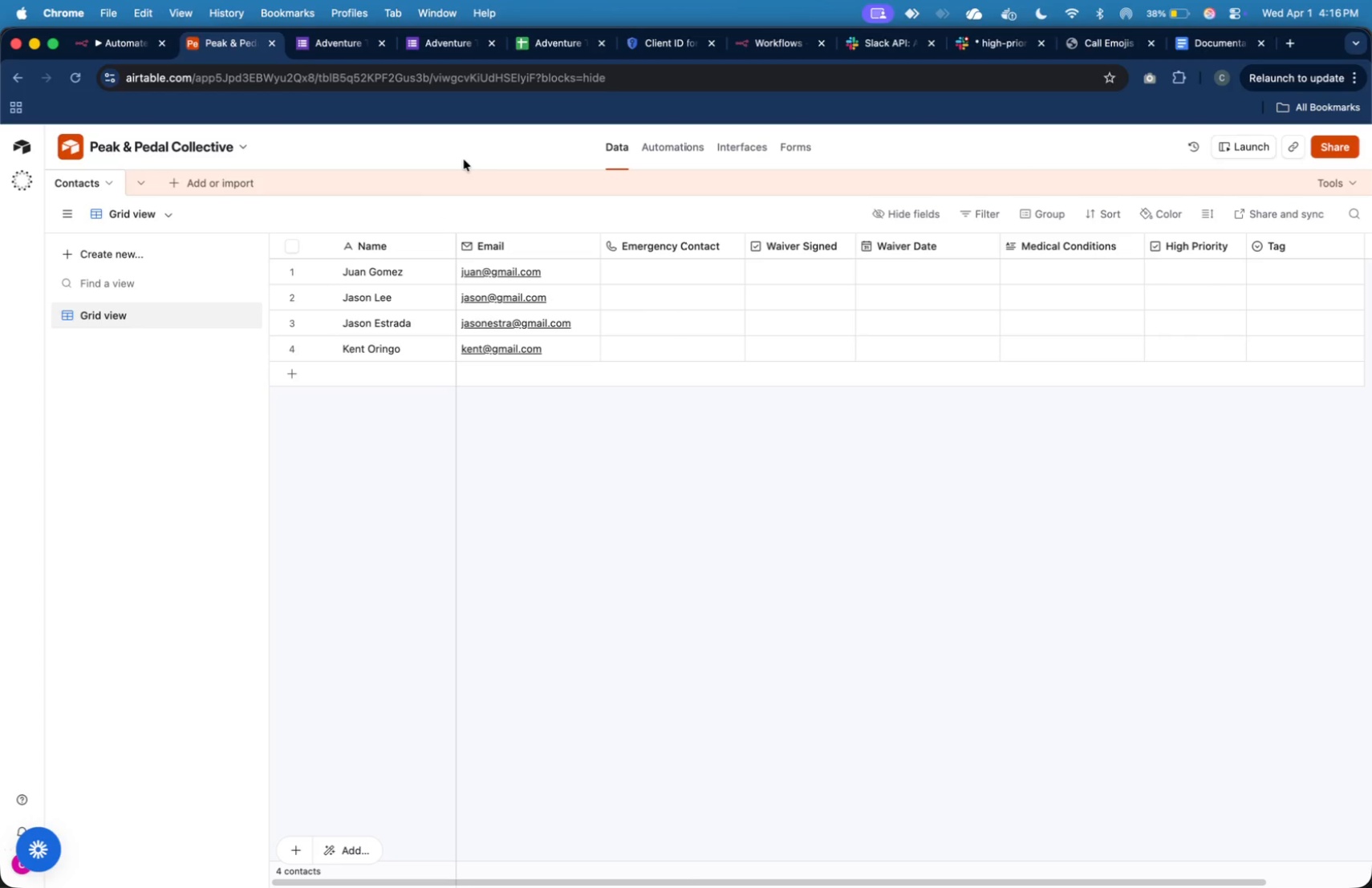 
wait(6.28)
 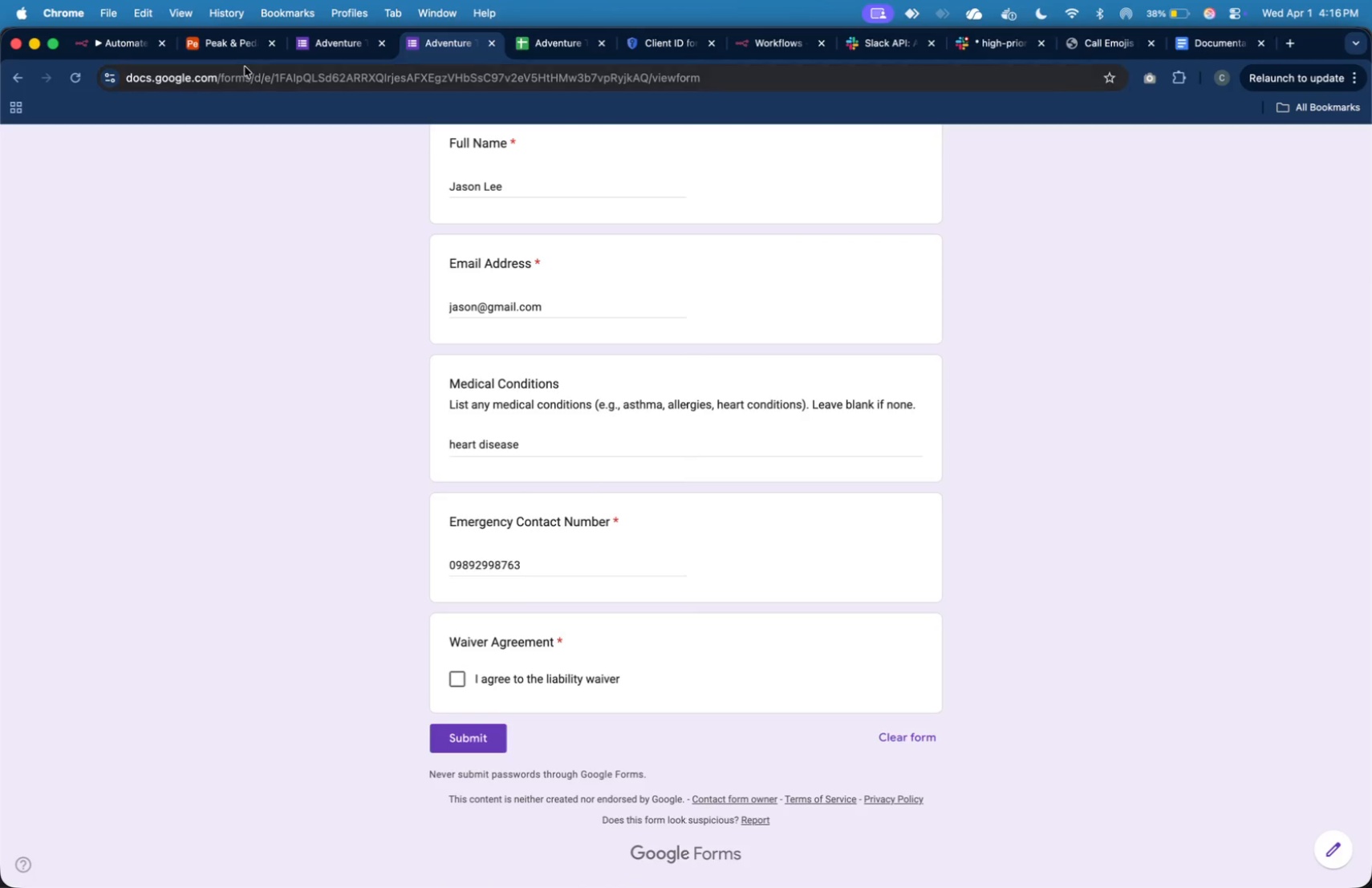 
mouse_move([347, 58])
 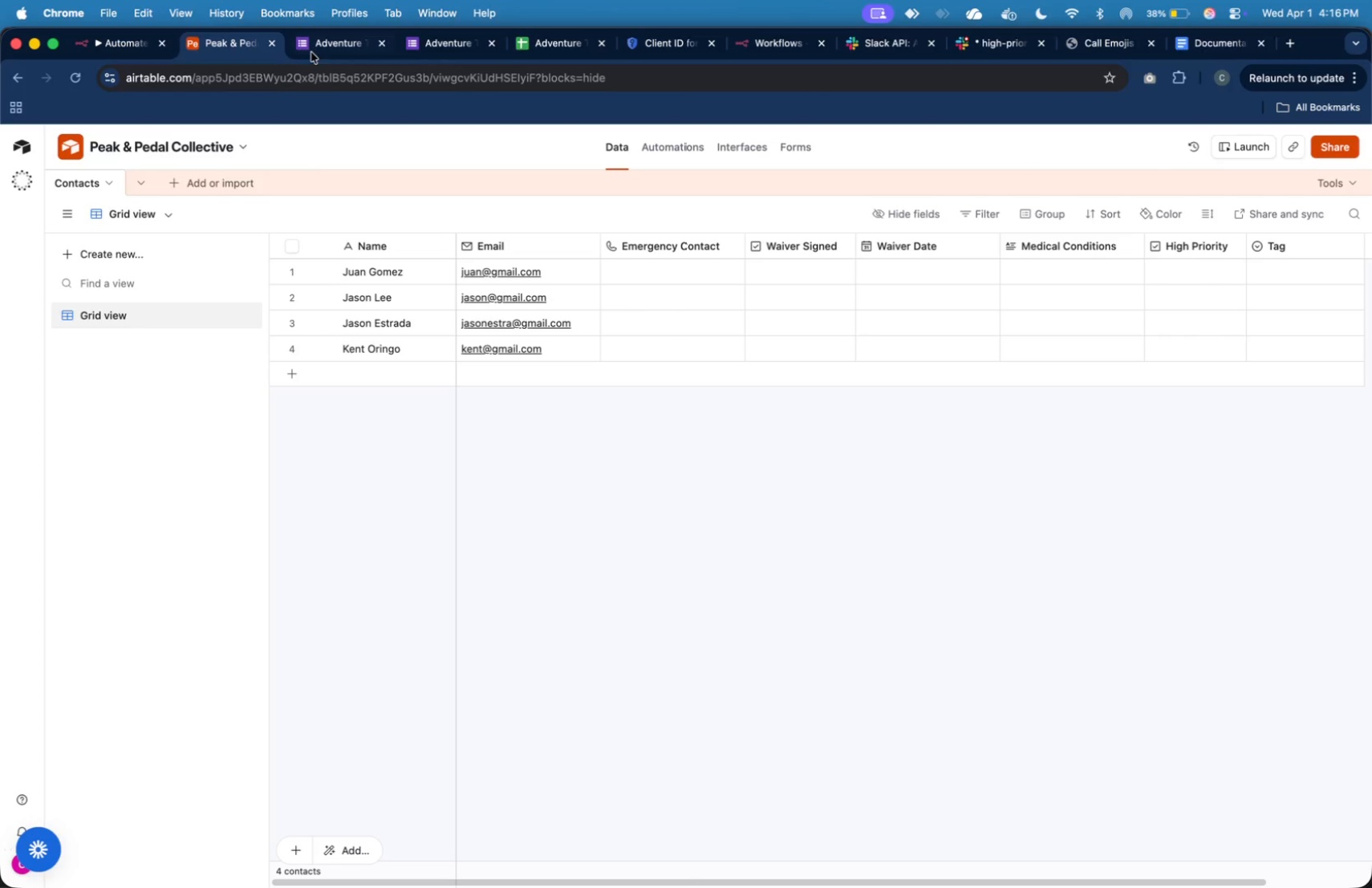 
left_click([436, 51])
 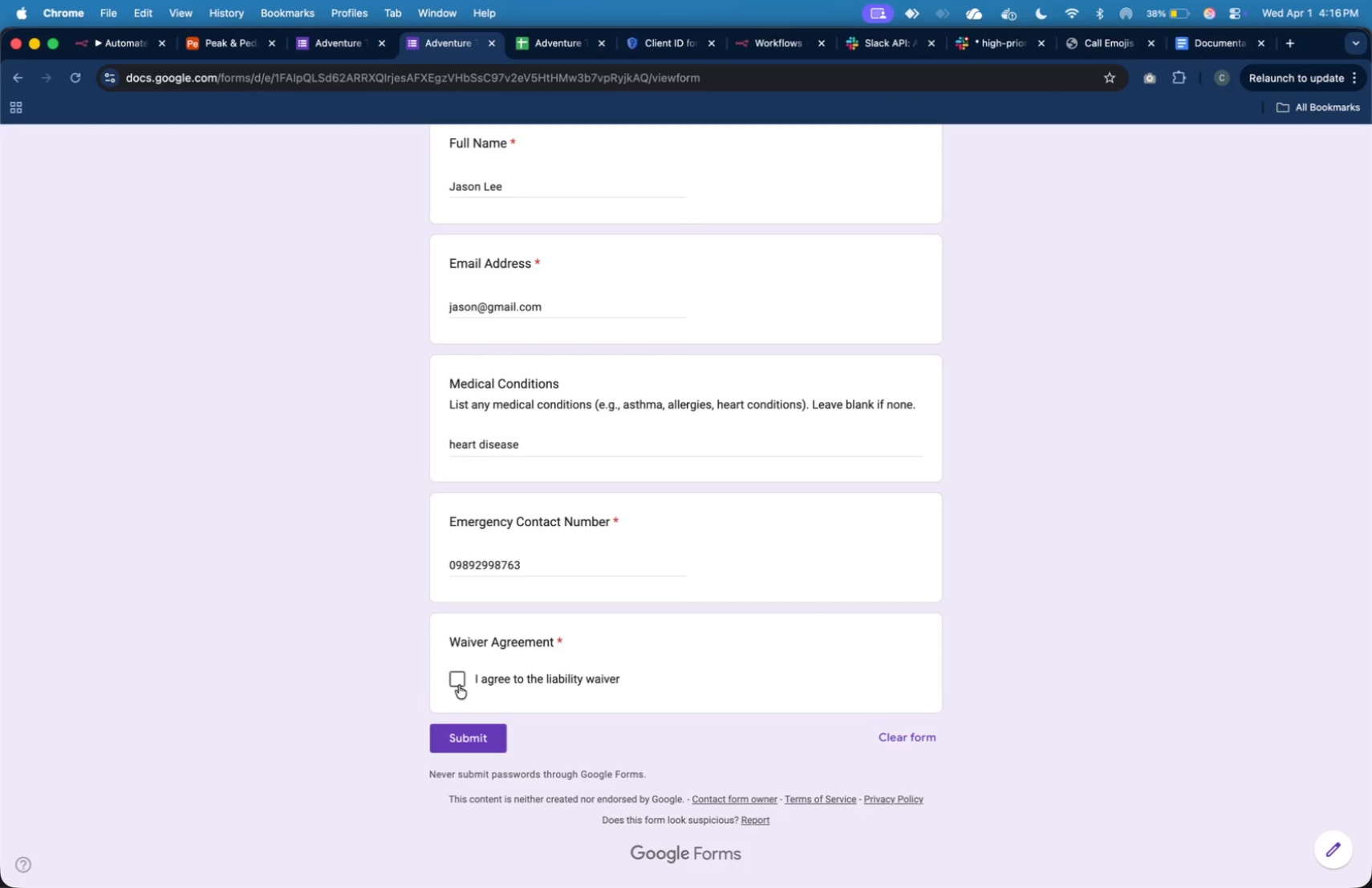 
left_click([496, 751])
 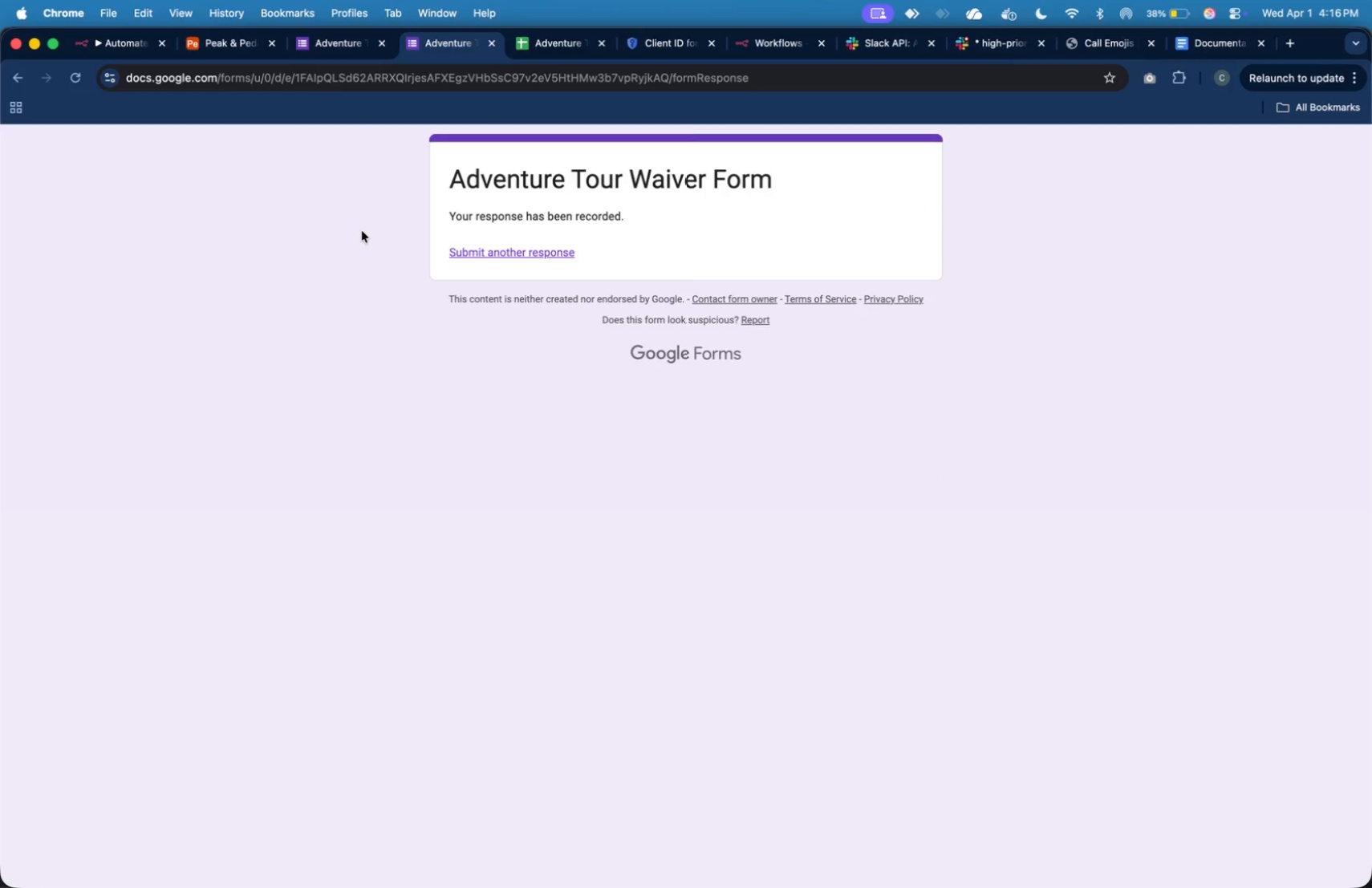 
wait(10.79)
 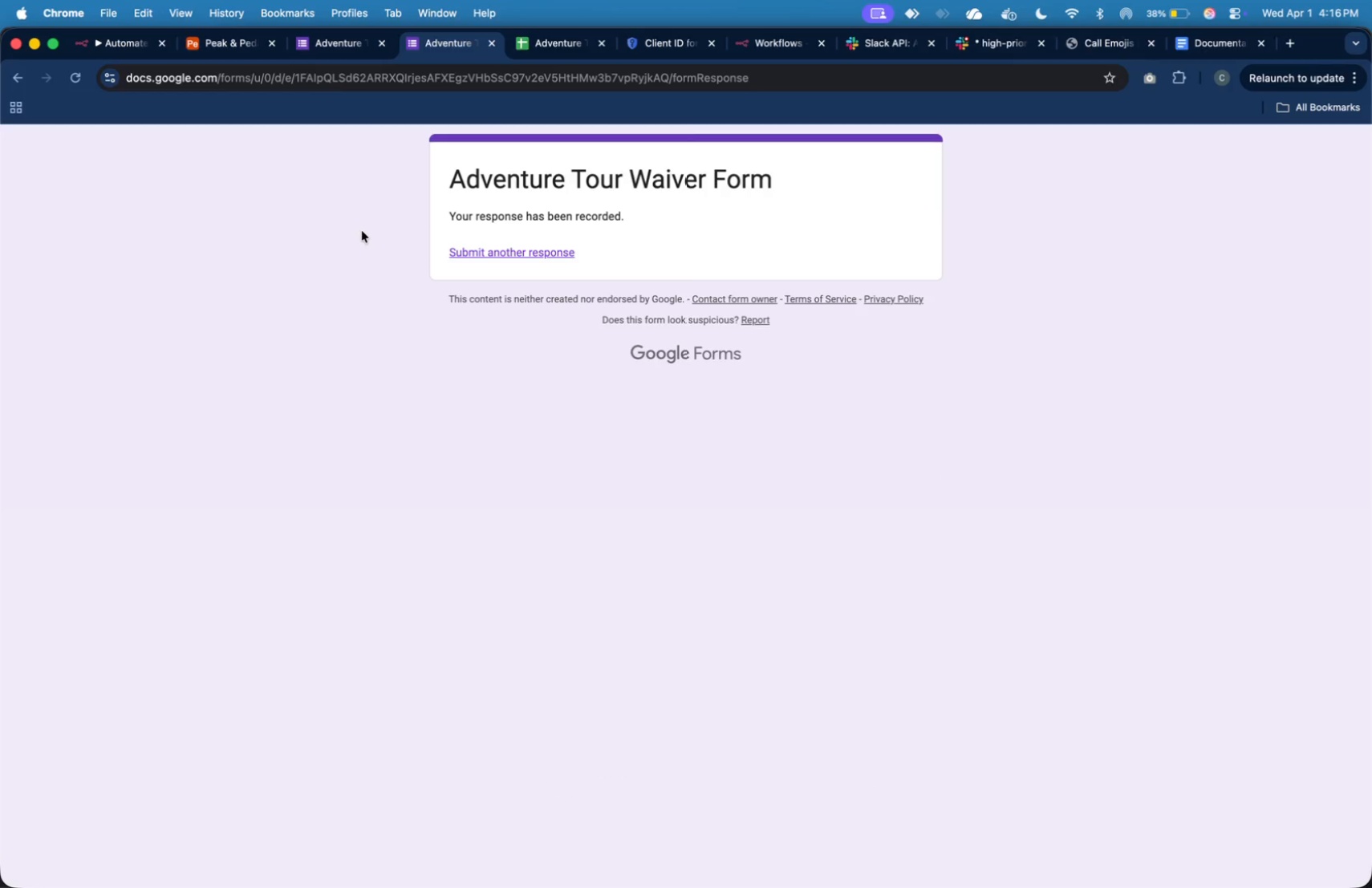 
left_click([323, 42])
 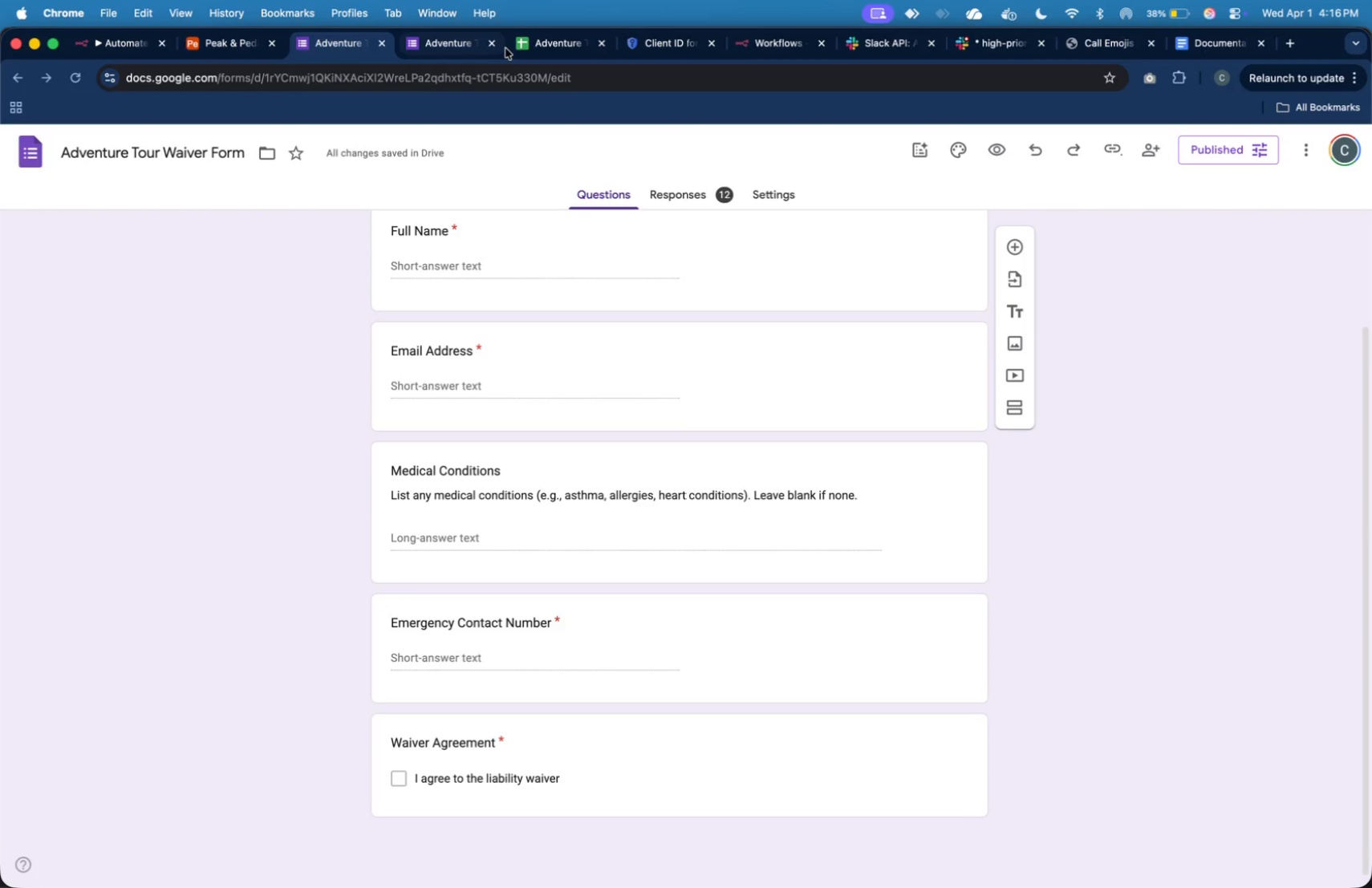 
left_click([506, 45])
 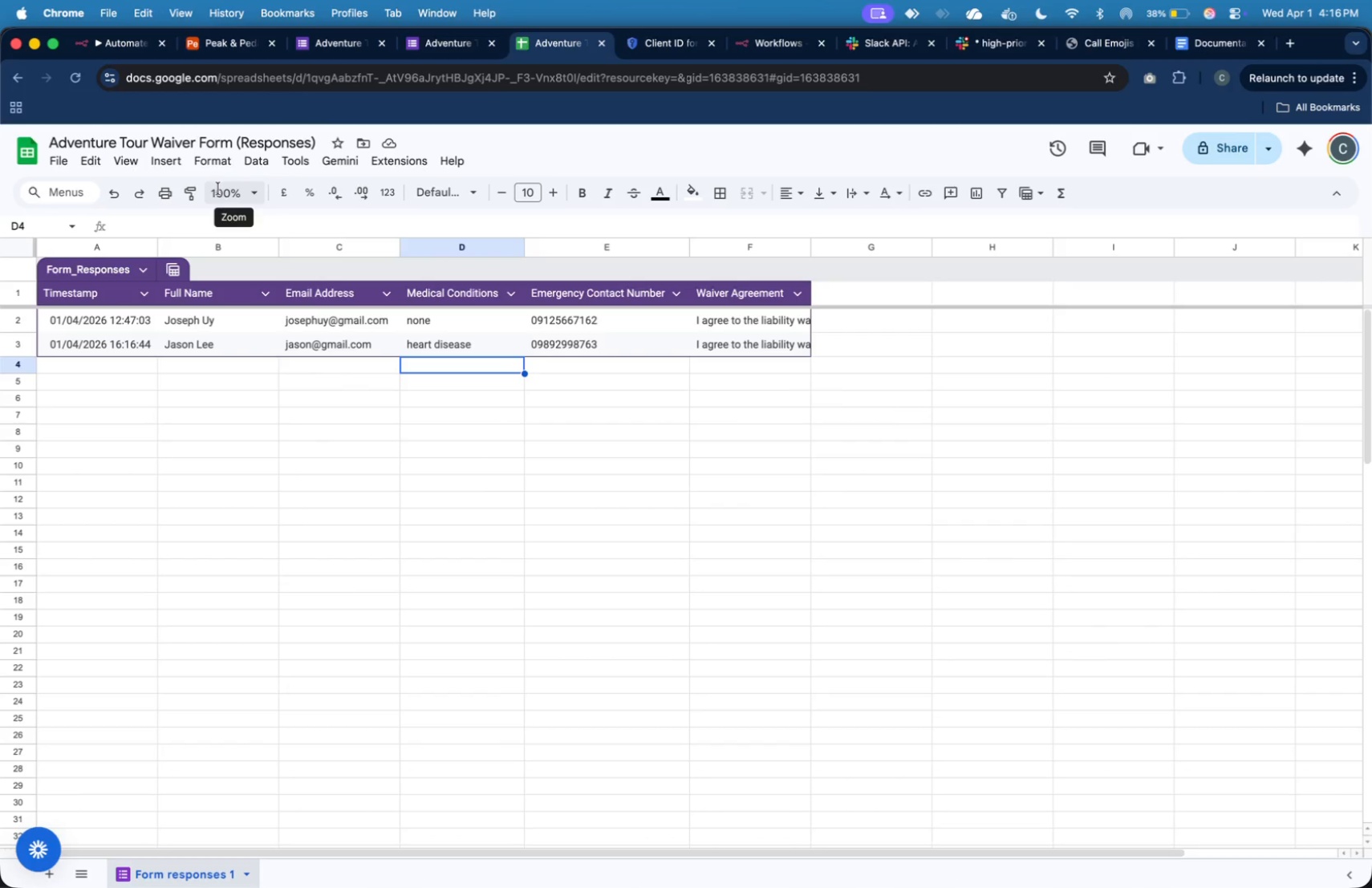 
mouse_move([124, 68])
 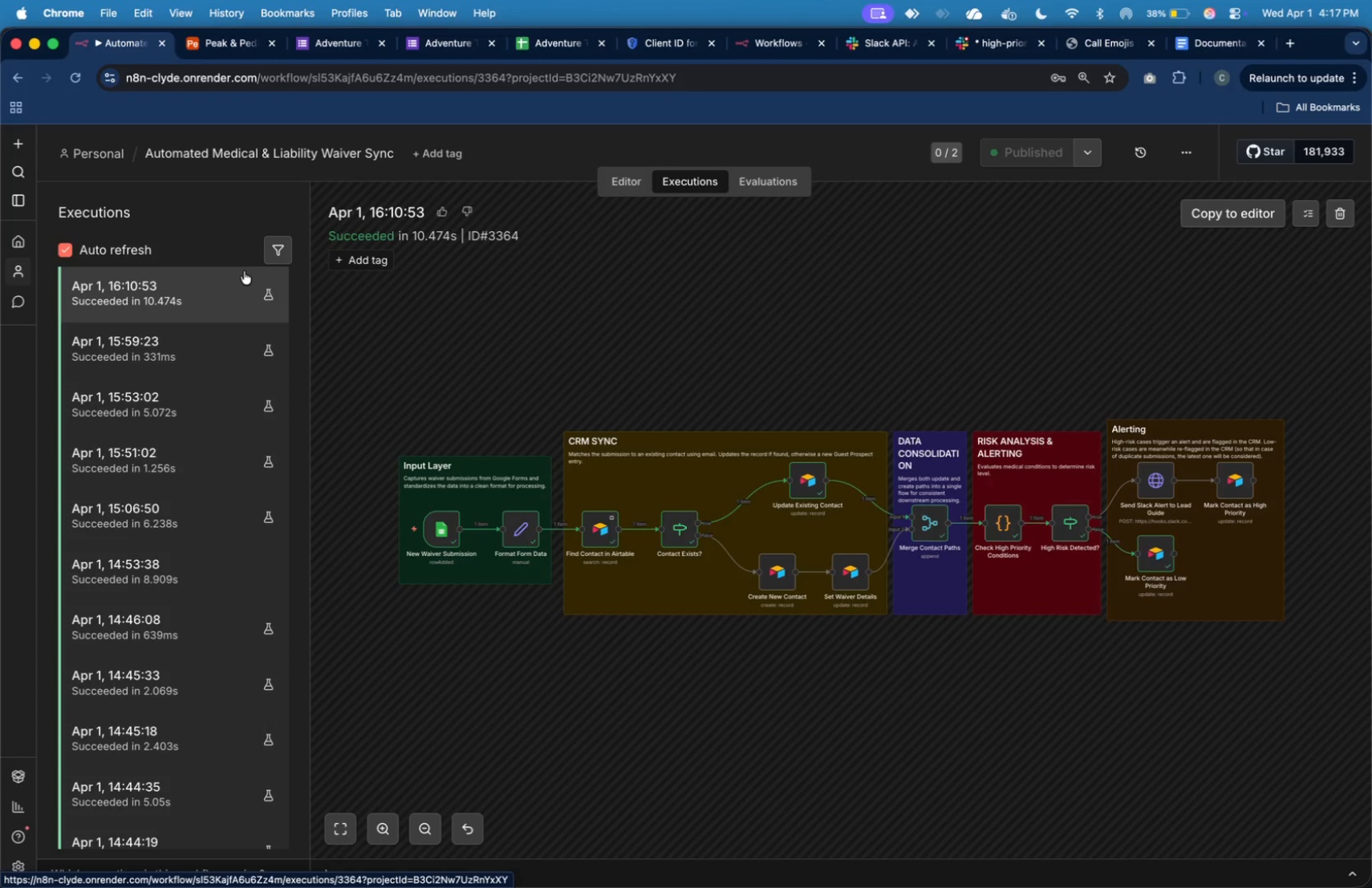 
wait(19.17)
 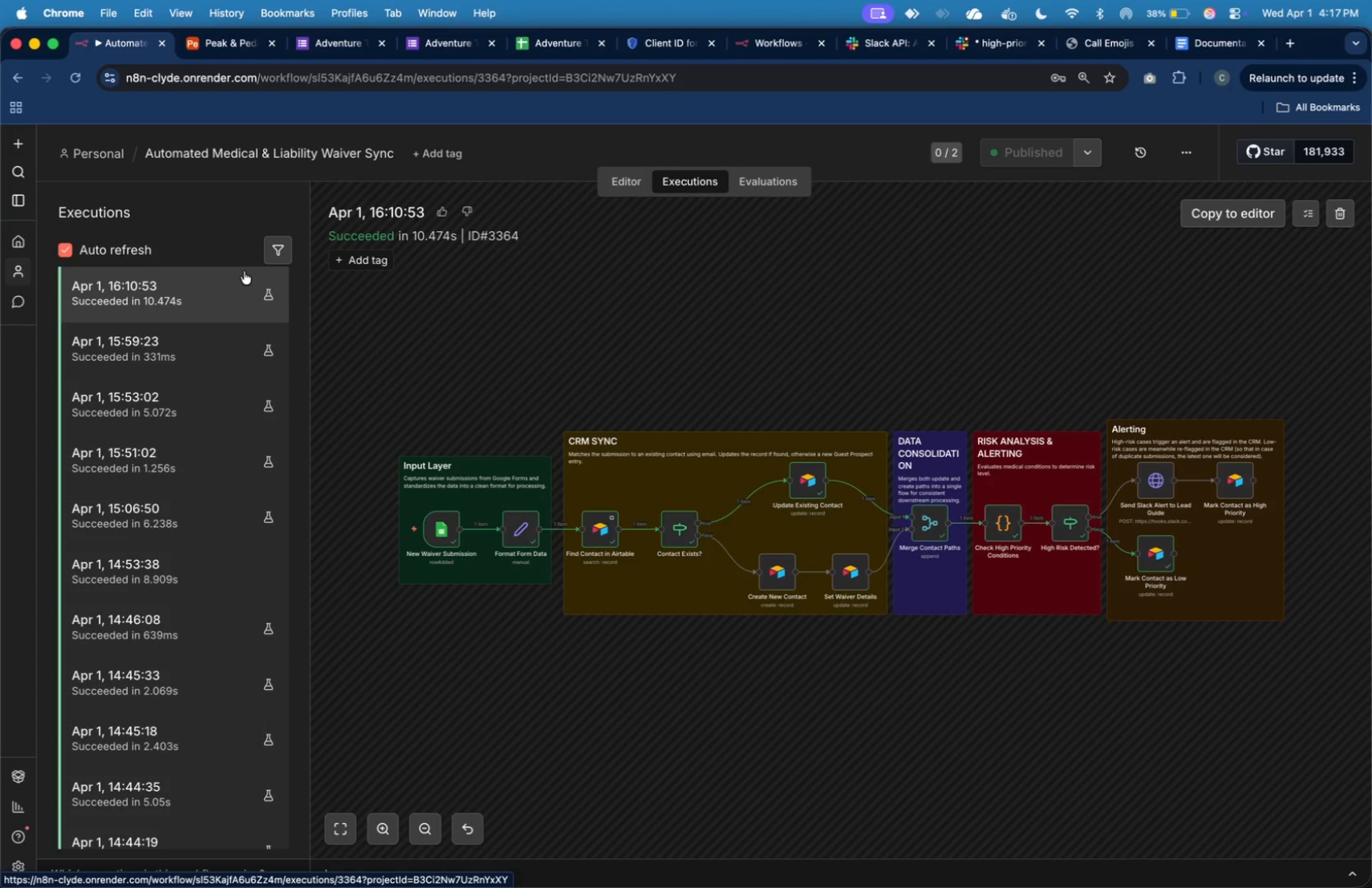 
left_click([225, 54])
 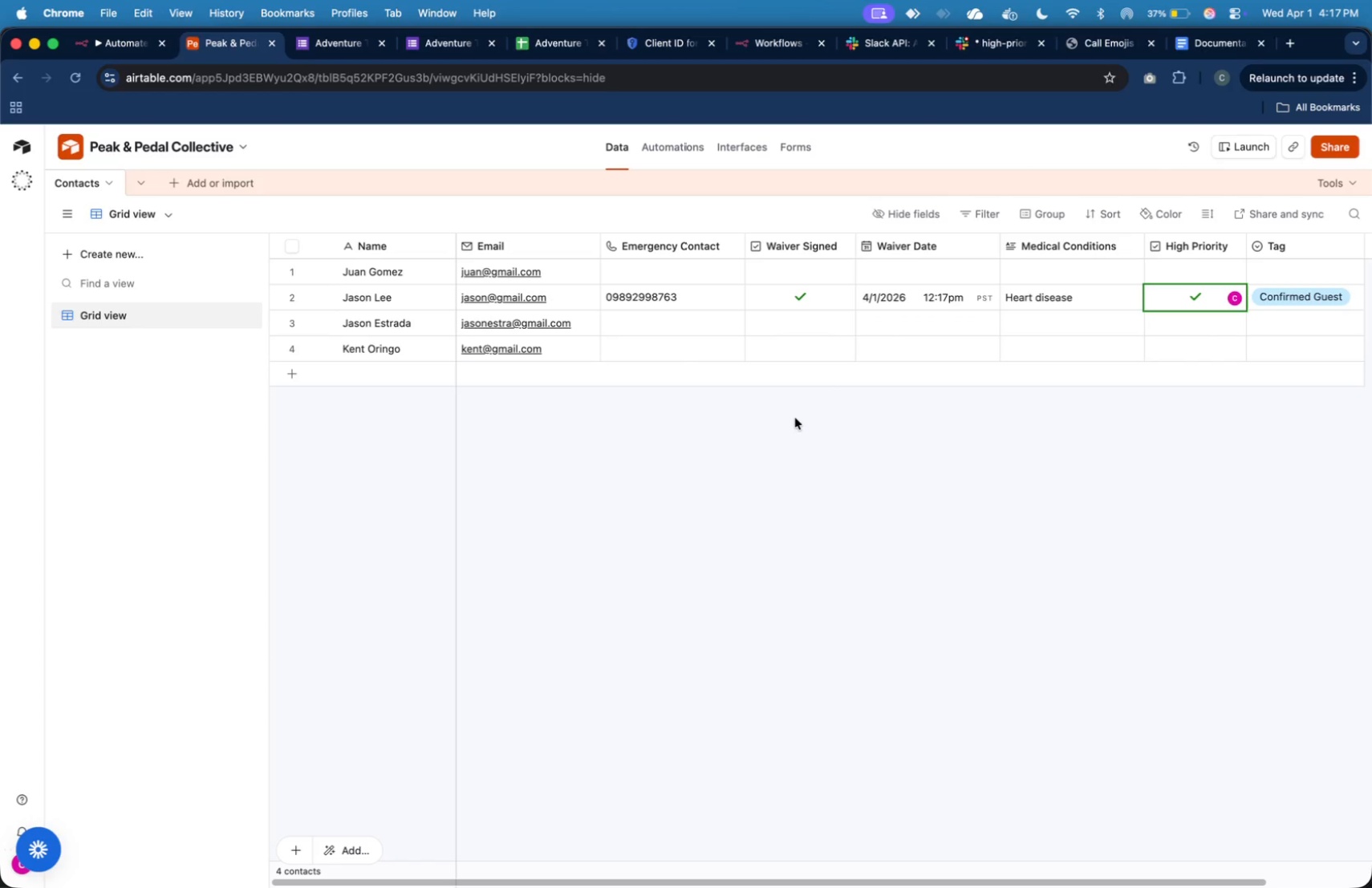 
wait(12.74)
 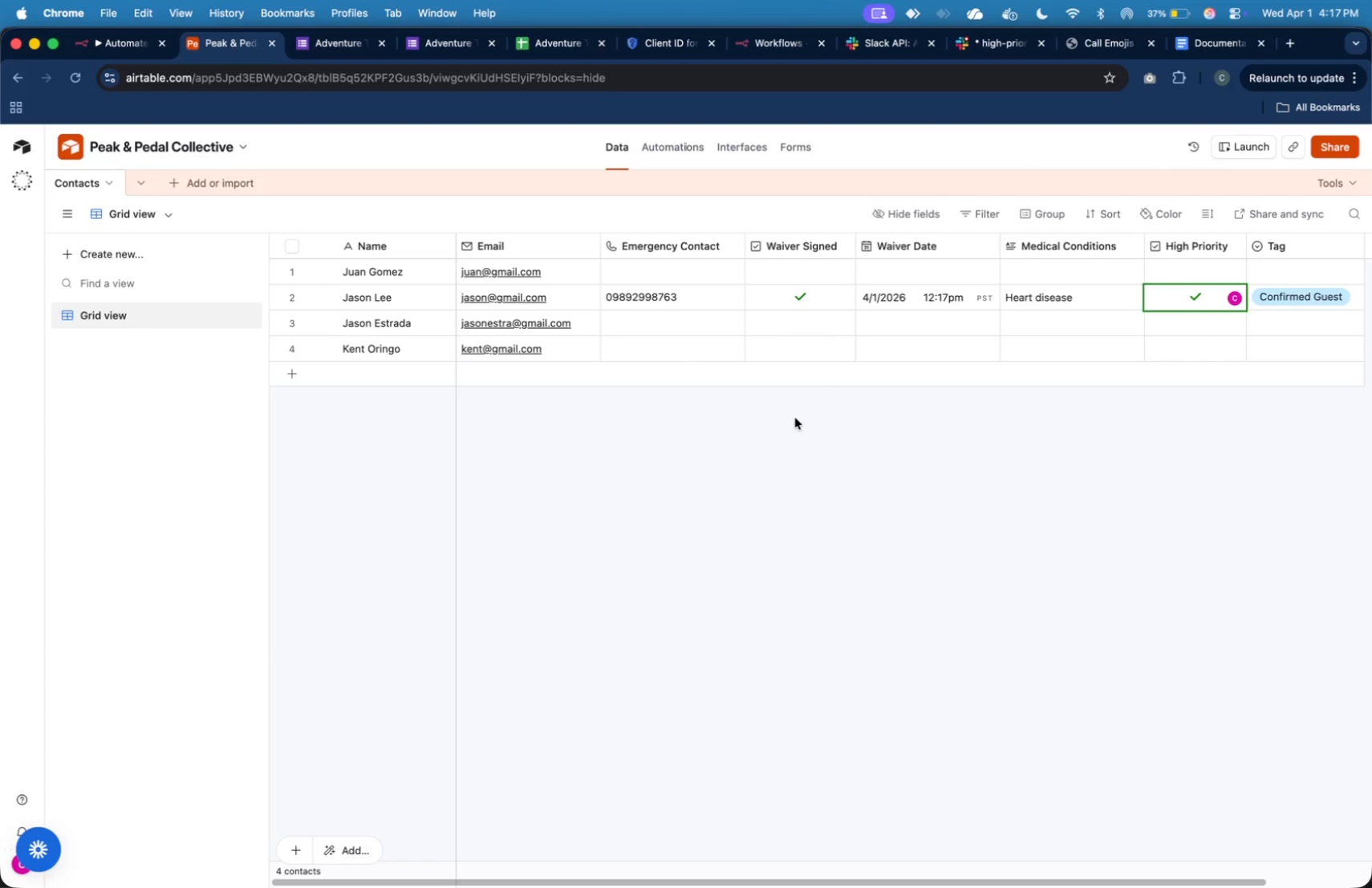 
left_click([138, 51])
 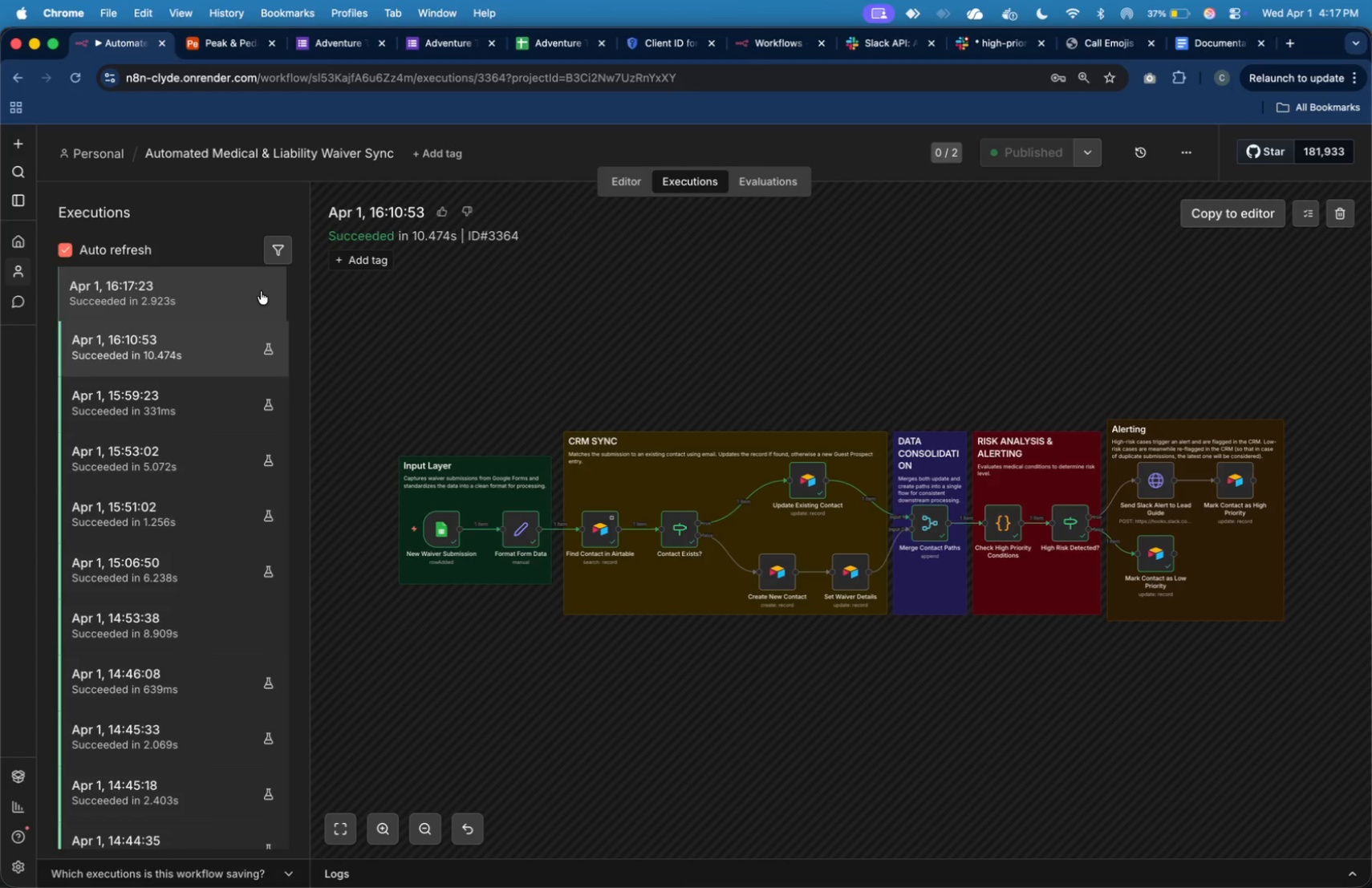 
left_click([258, 294])
 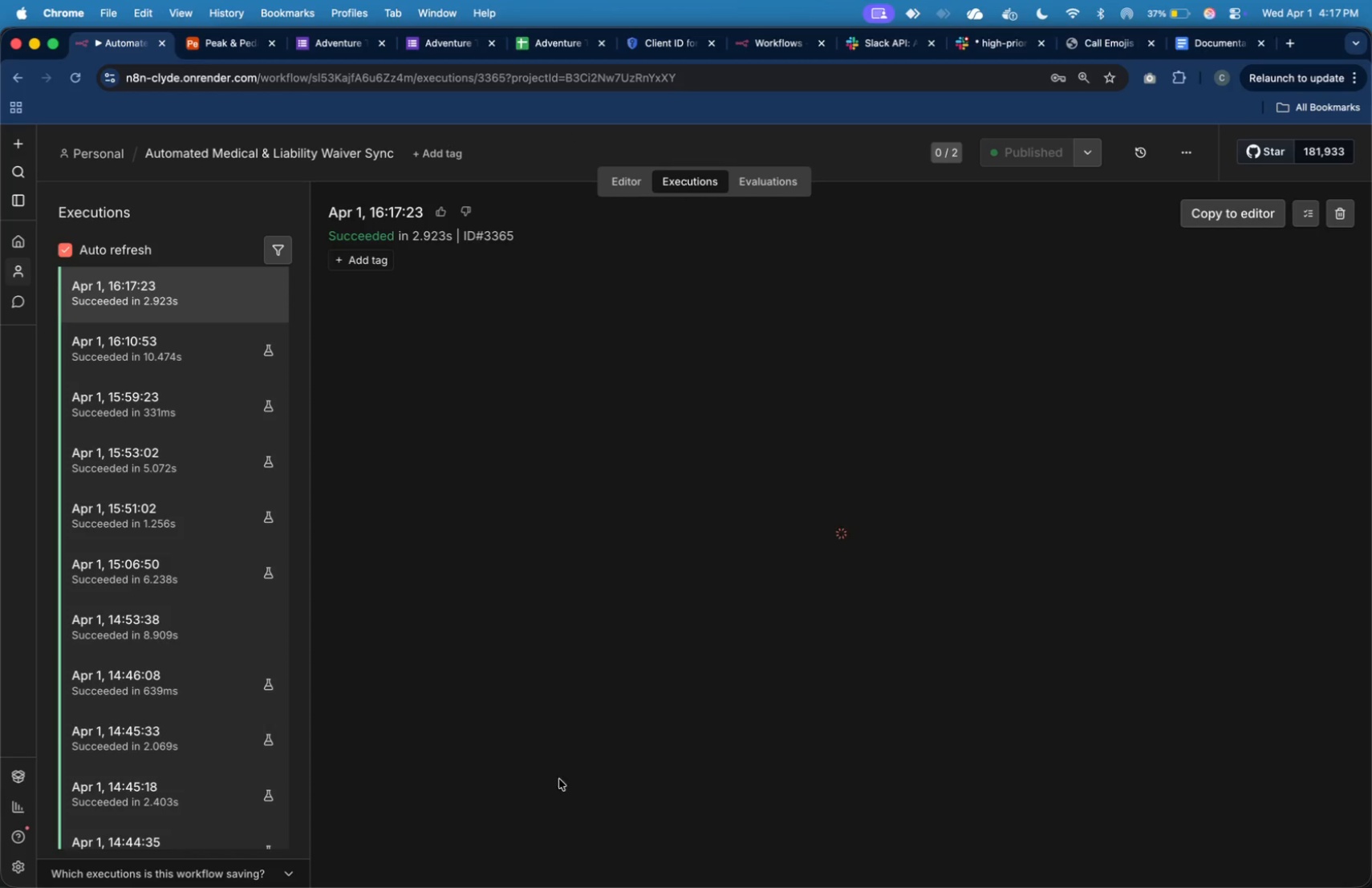 
wait(6.98)
 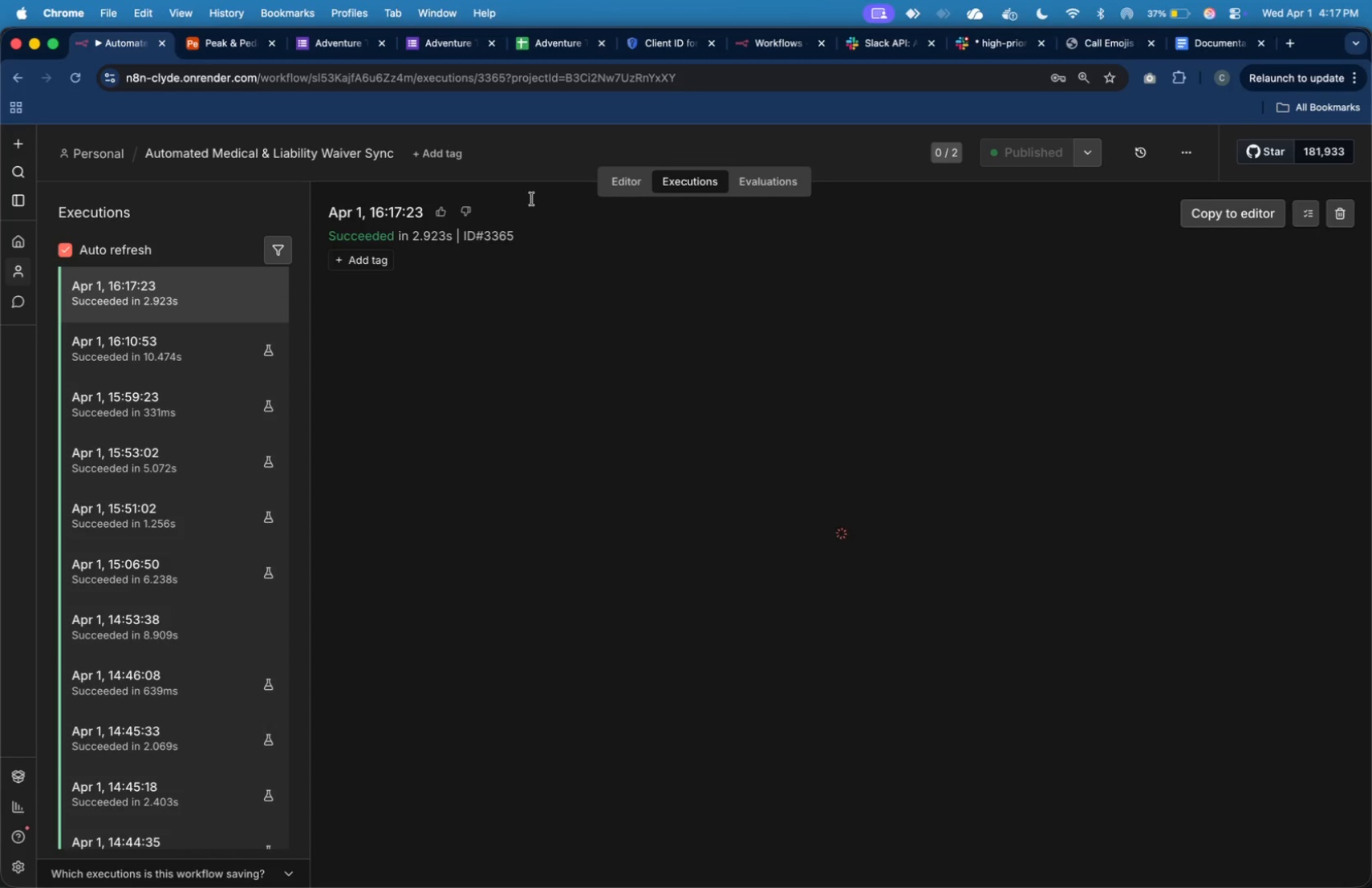 
key(Meta+CommandLeft)
 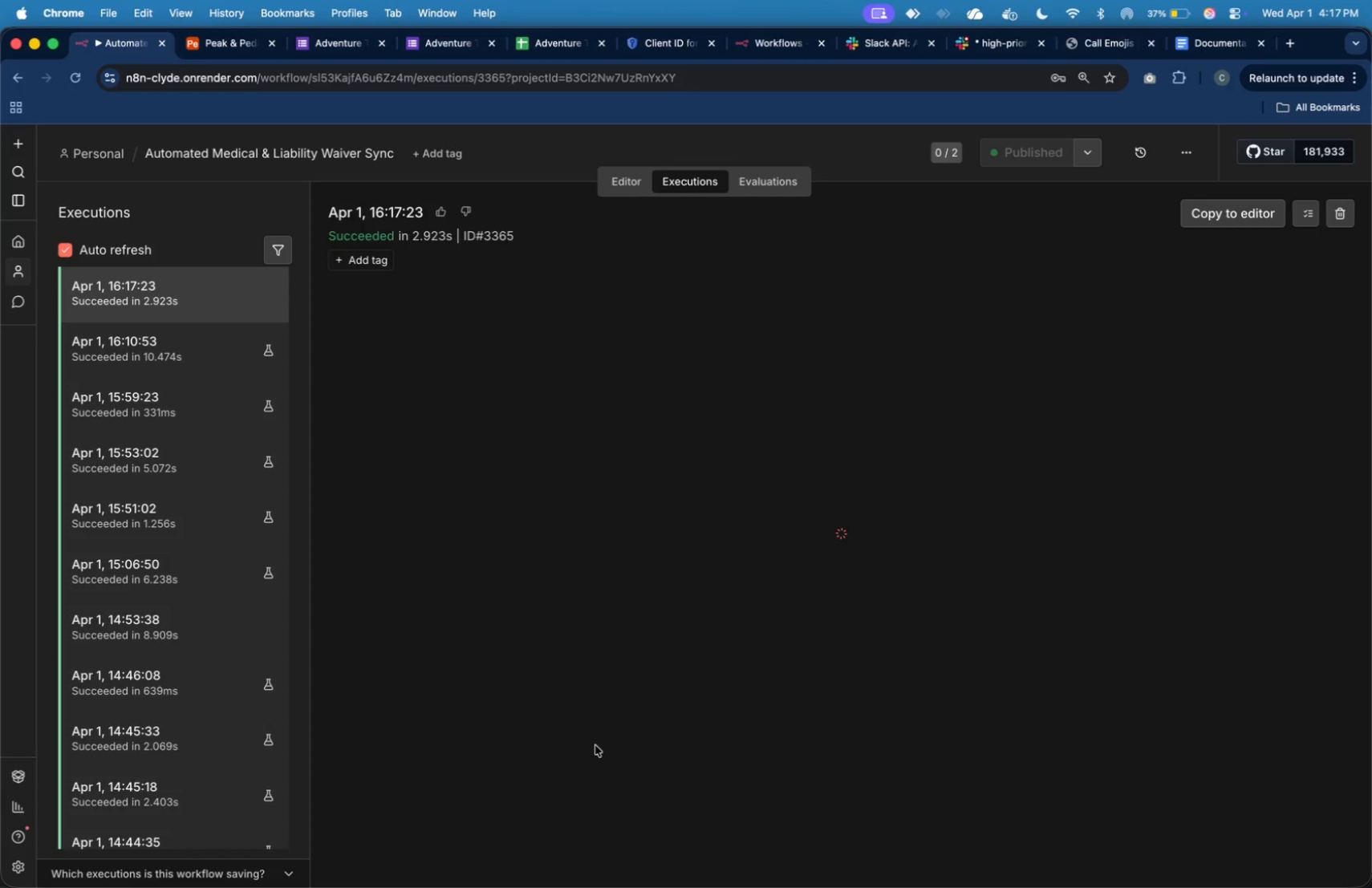 
key(Meta+Tab)